 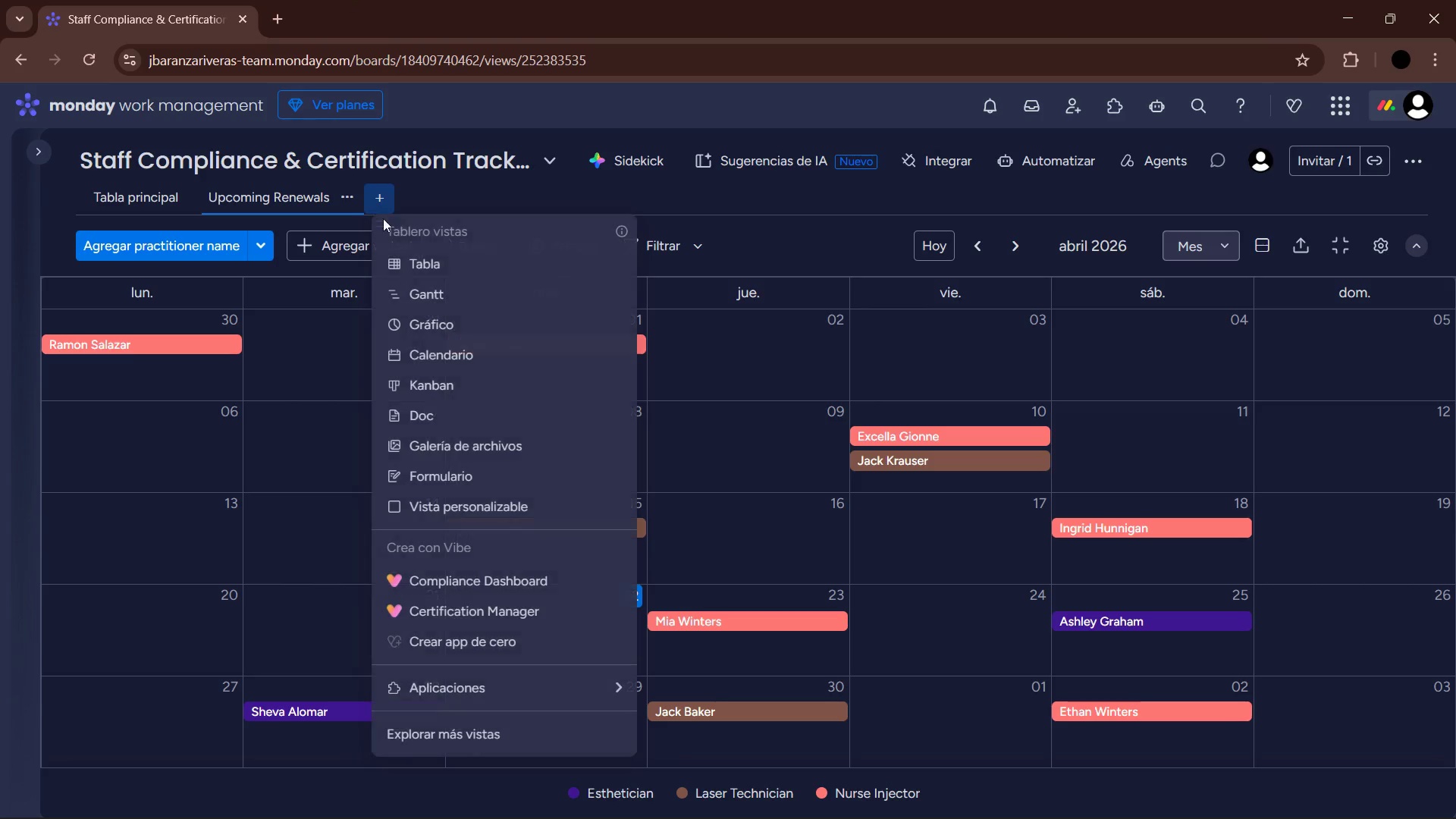 
left_click([457, 384])
 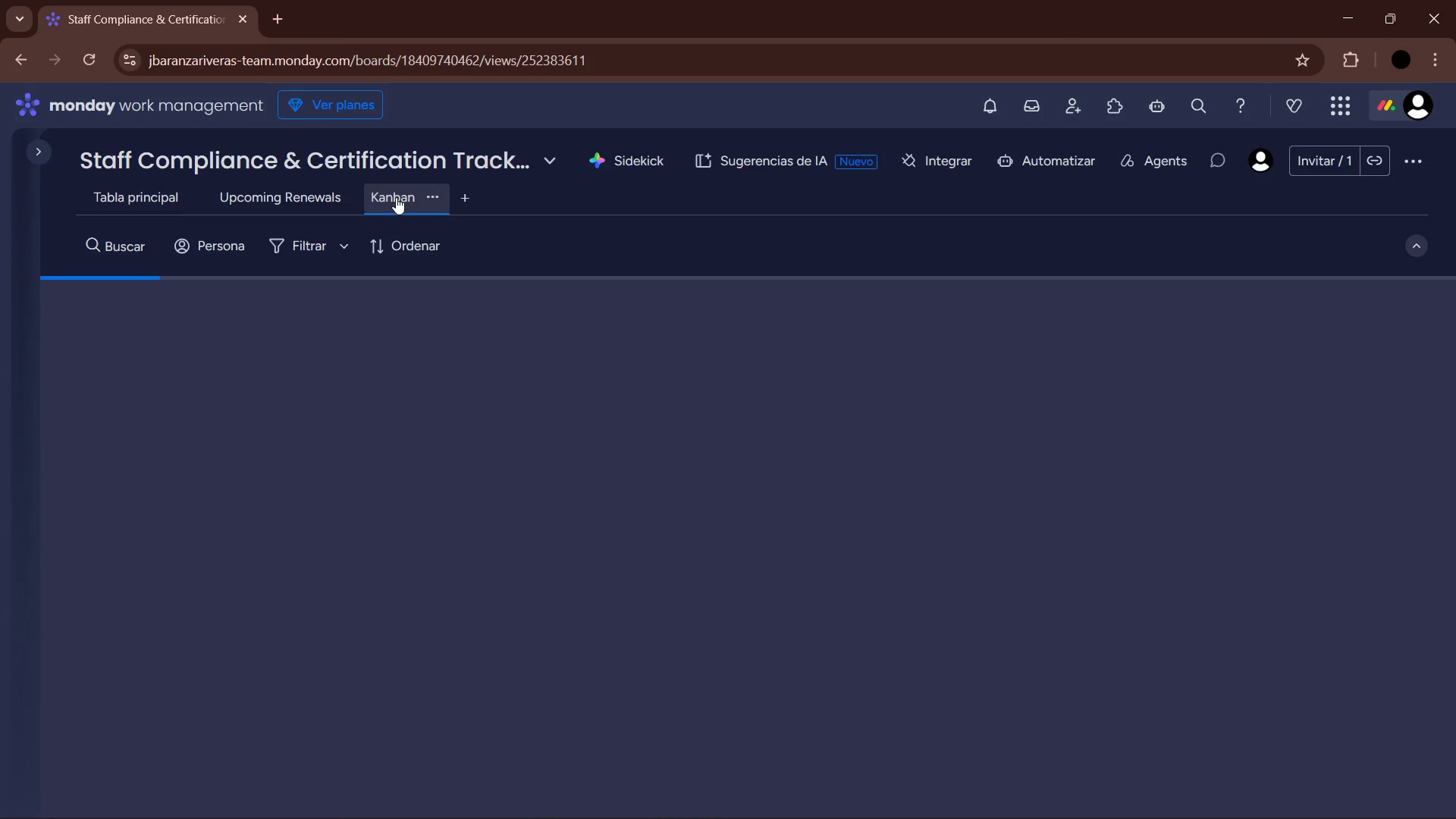 
left_click([428, 200])
 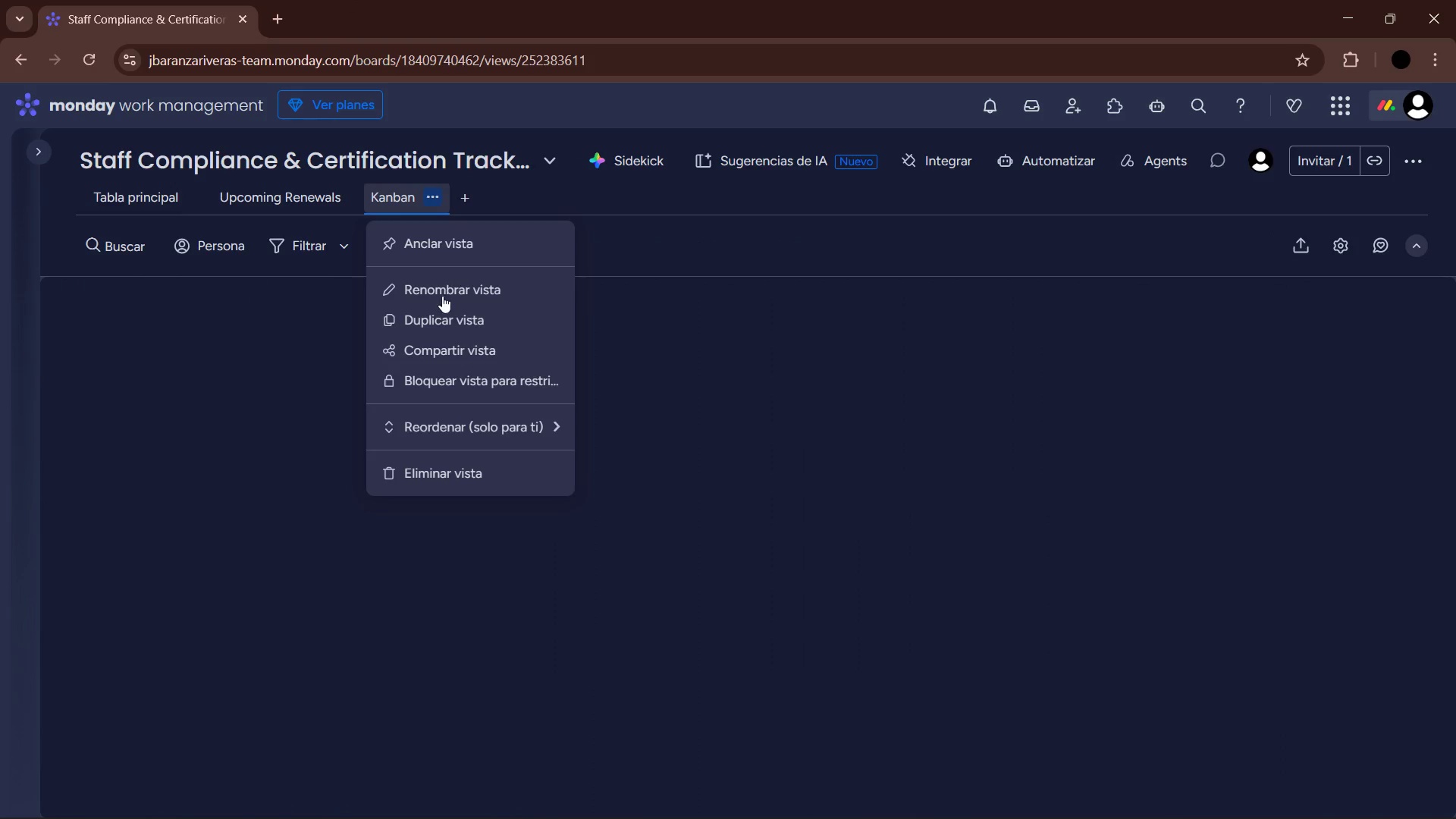 
left_click([447, 284])
 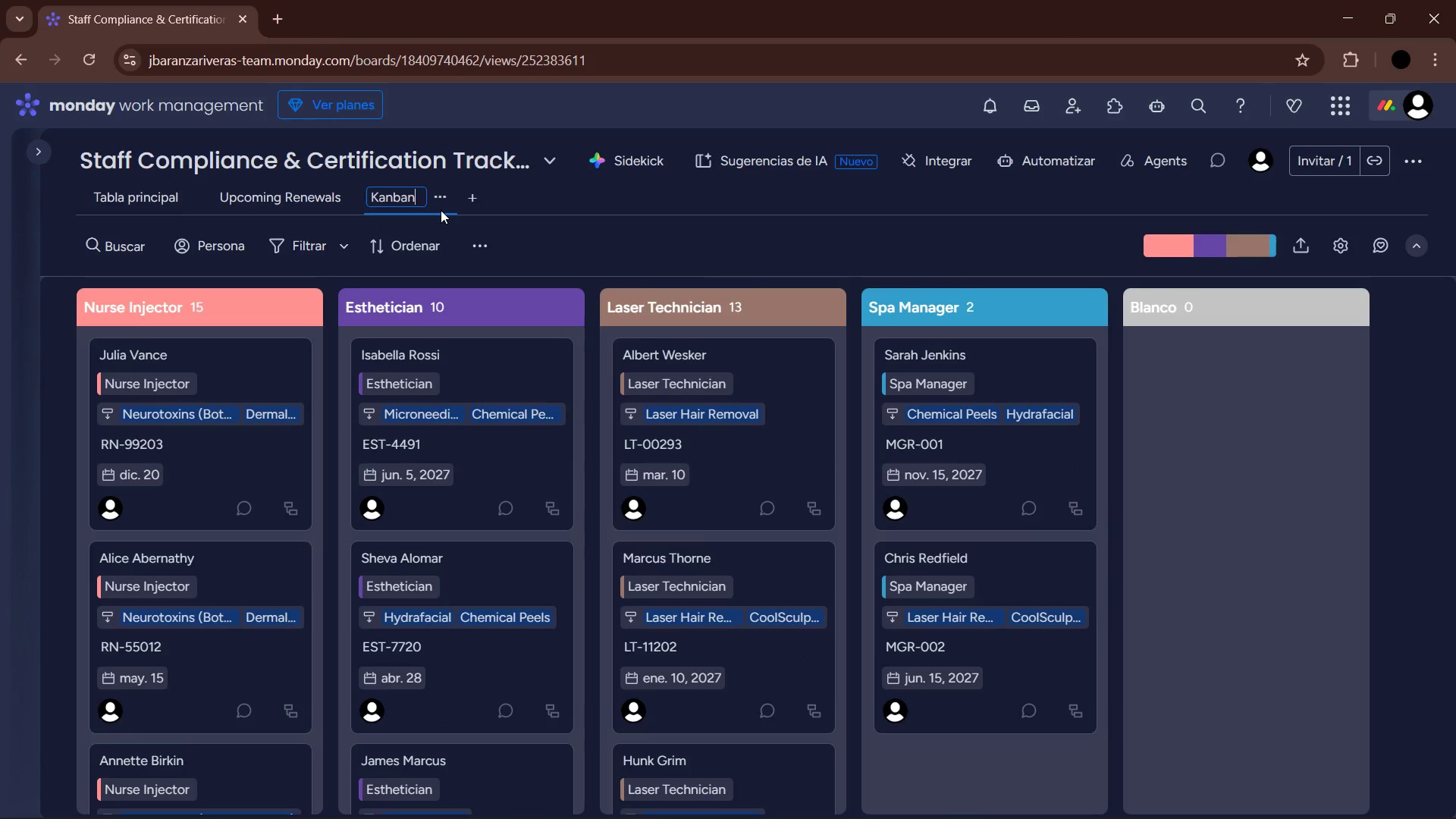 
hold_key(key=Backspace, duration=1.02)
 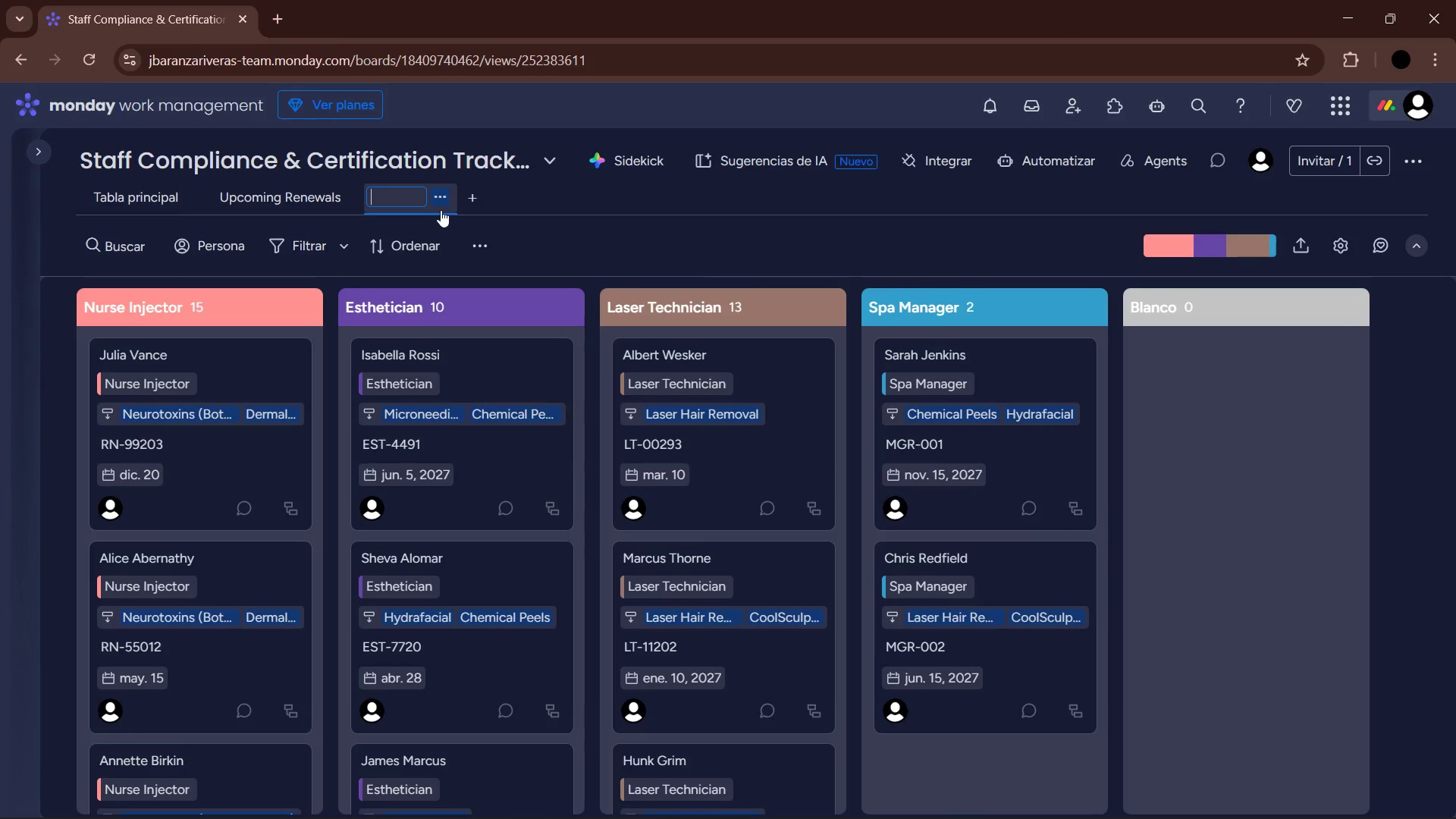 
type(Risk Assetments)
 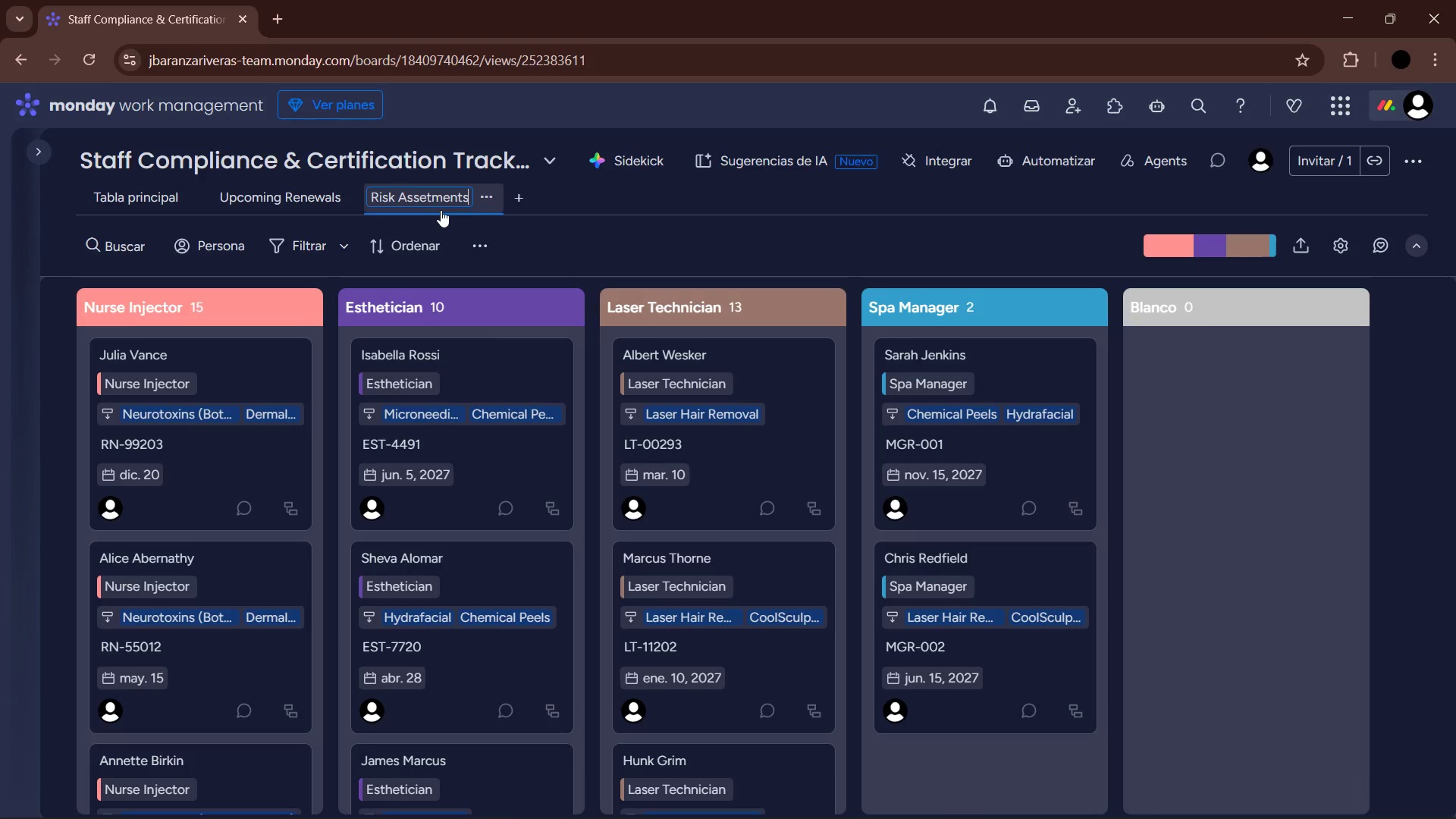 
key(Enter)
 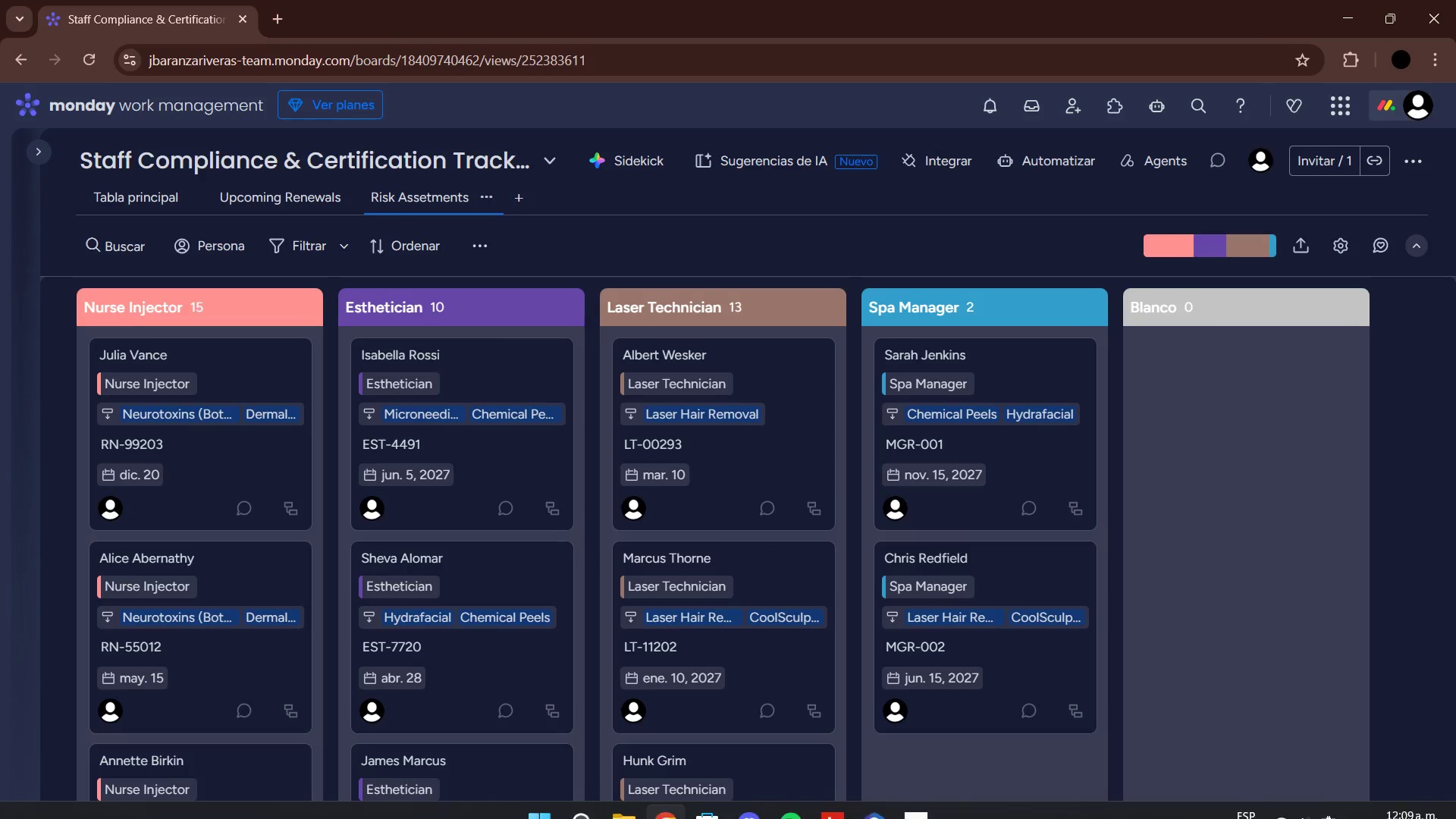 
left_click([918, 796])